 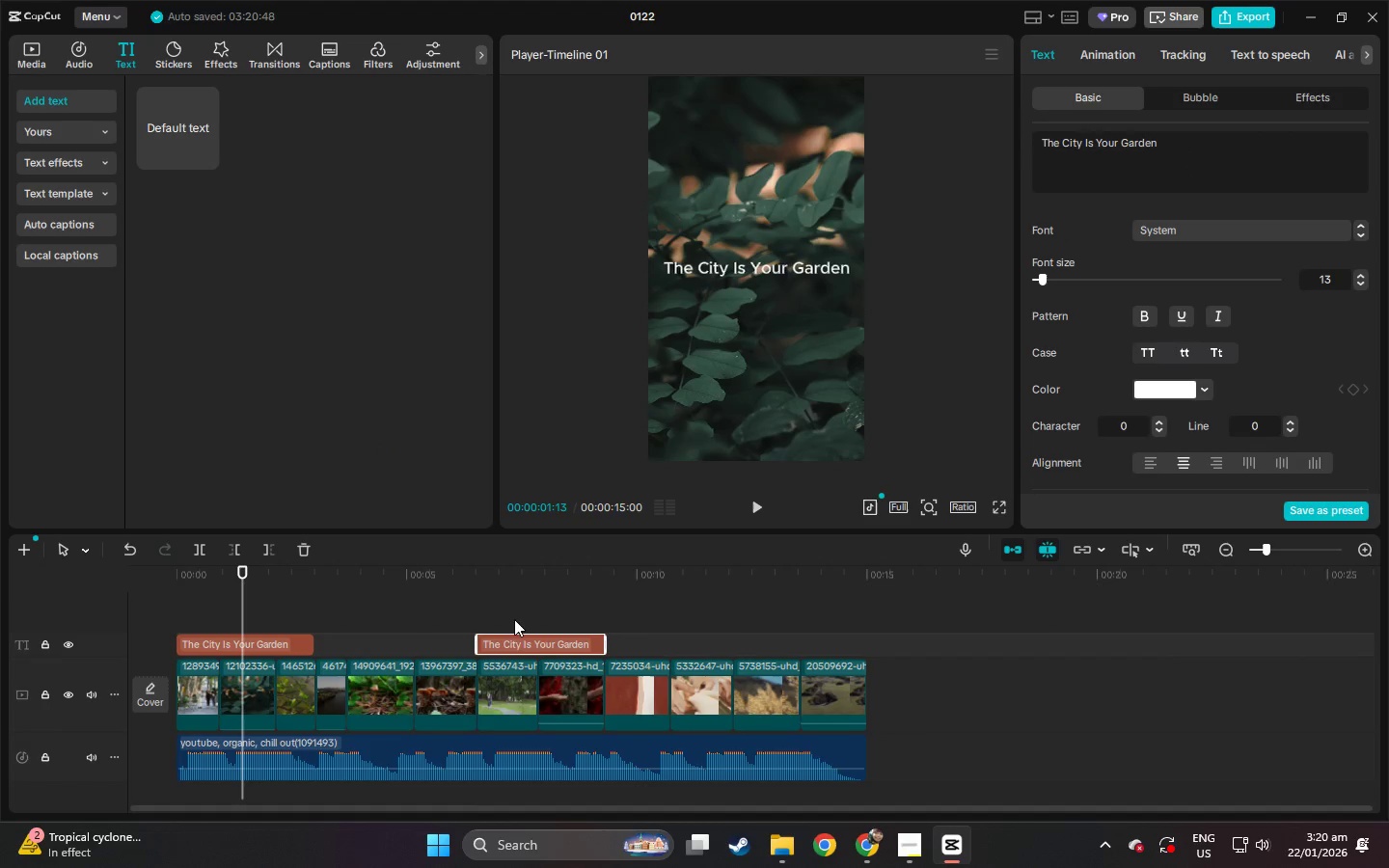 
left_click([535, 582])
 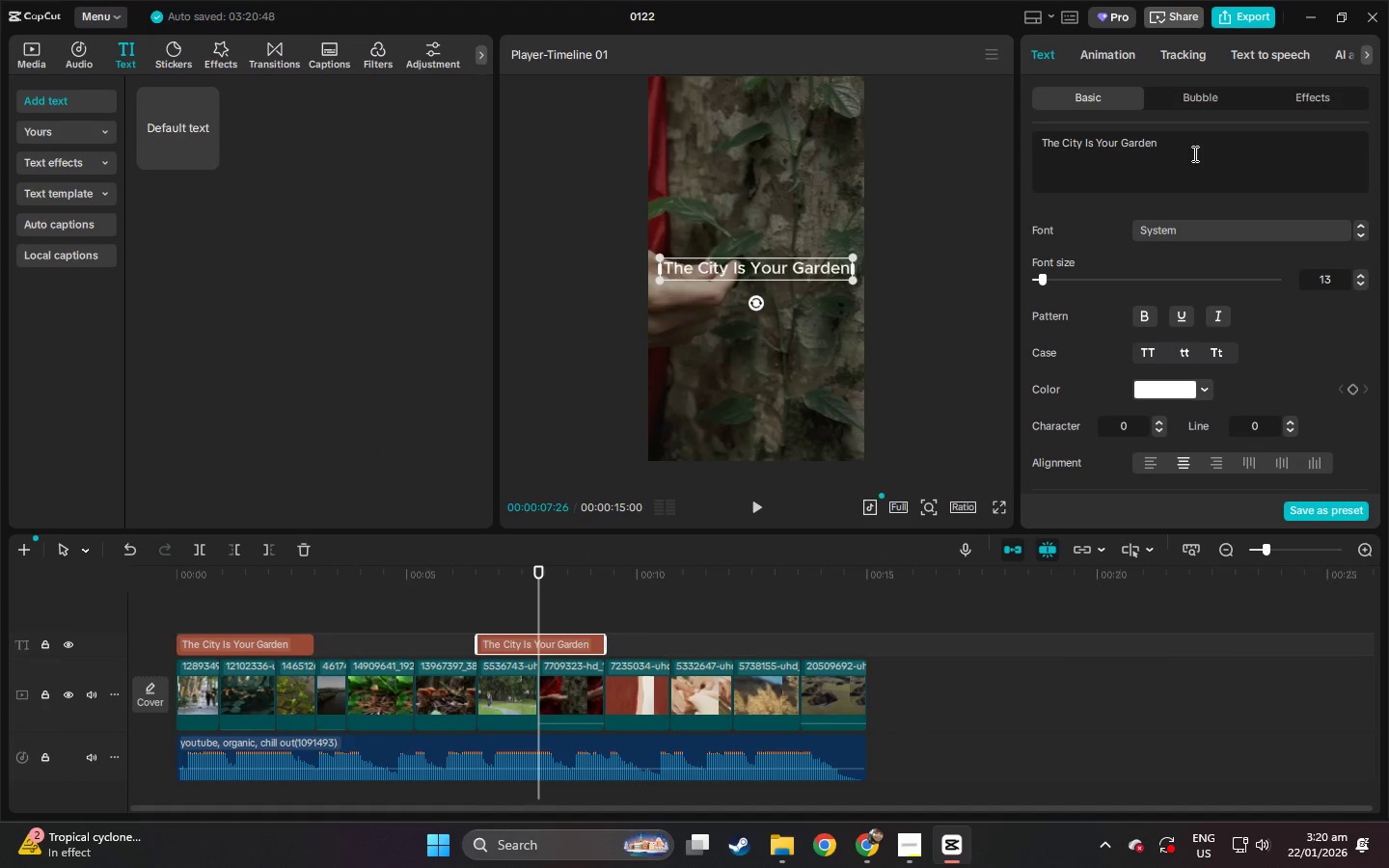 
double_click([1201, 149])
 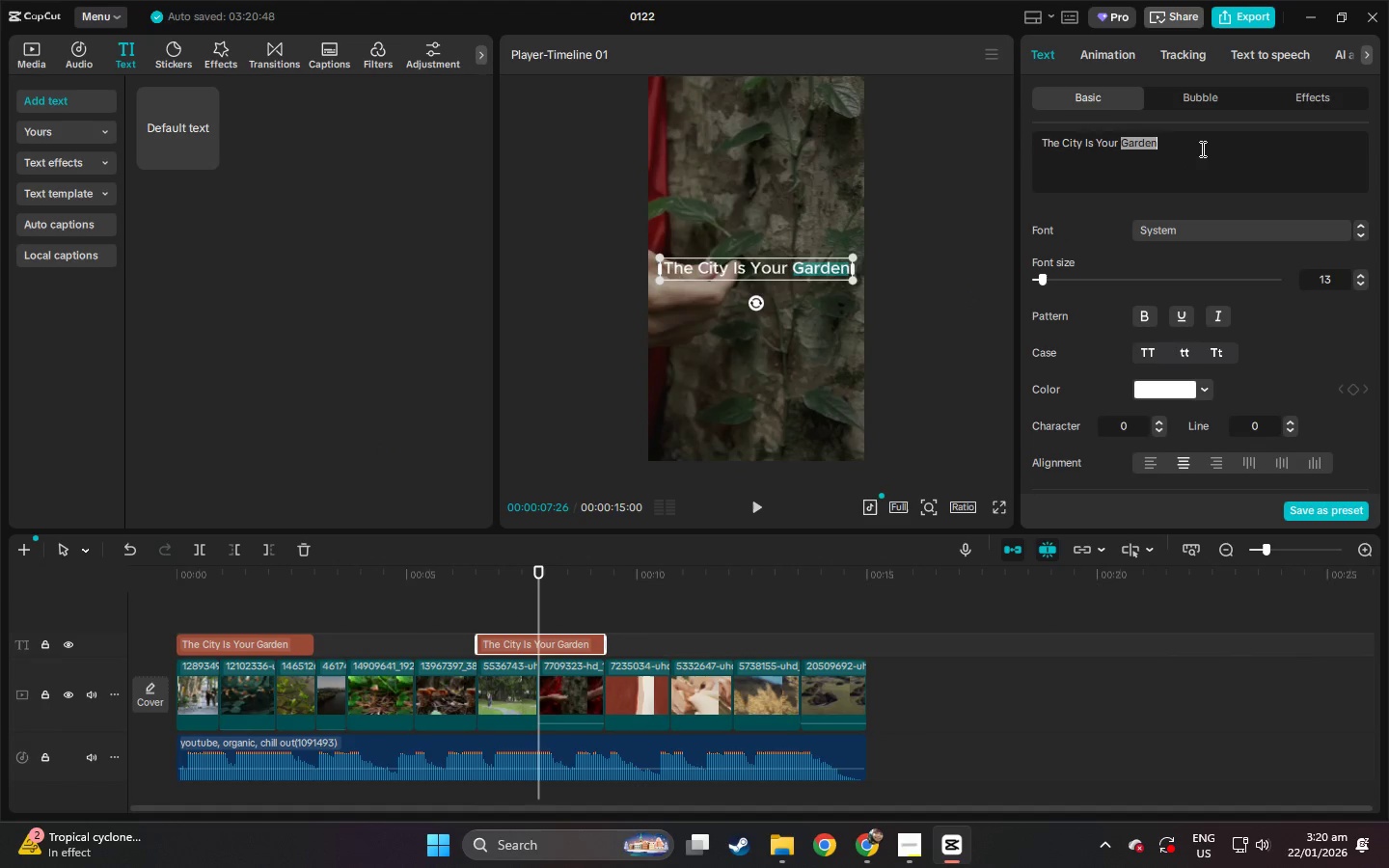 
triple_click([1201, 149])
 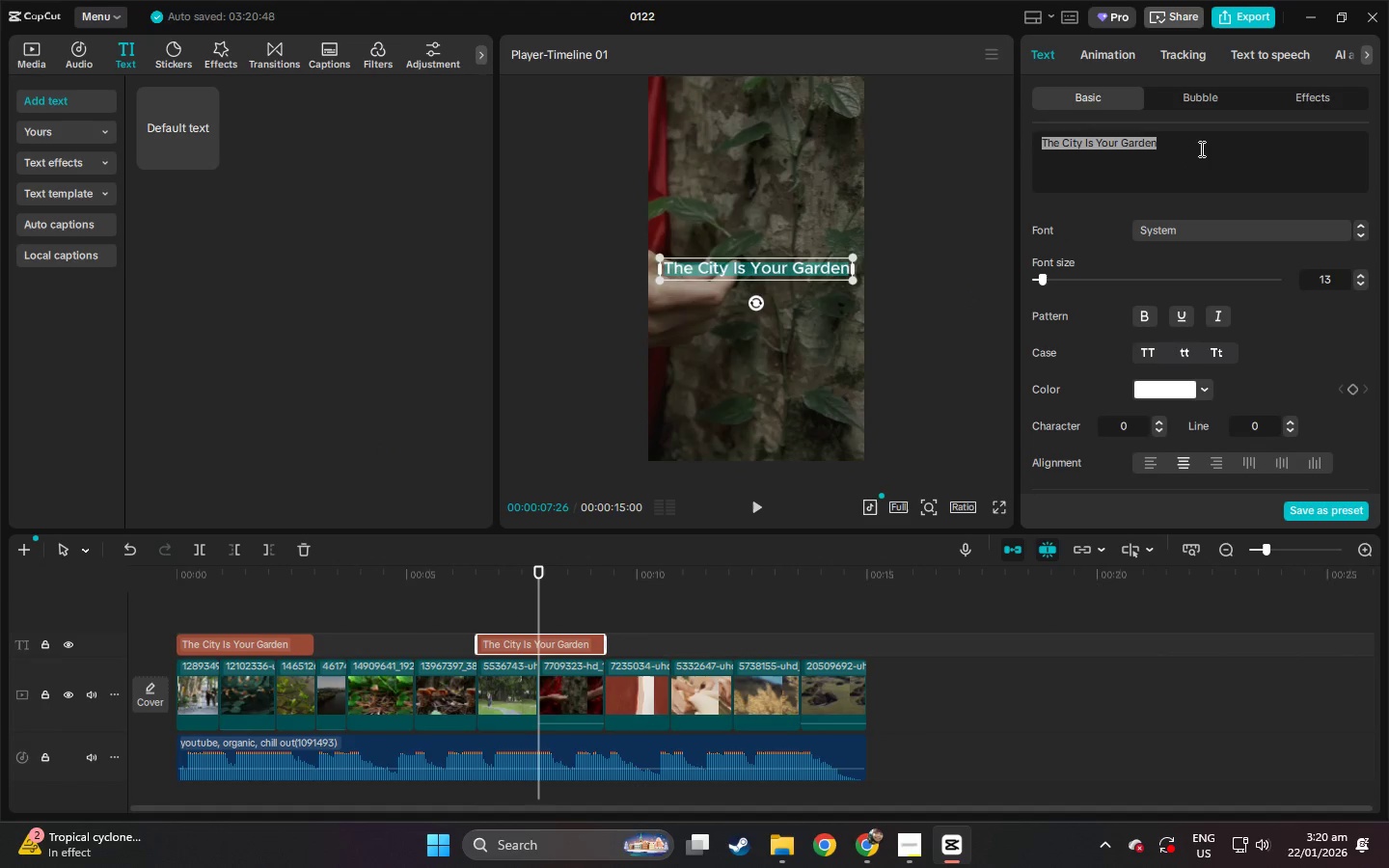 
type(Explore What's Aroumd)
key(Backspace)
type([NumLock])
key(Backspace)
type(nd You)
 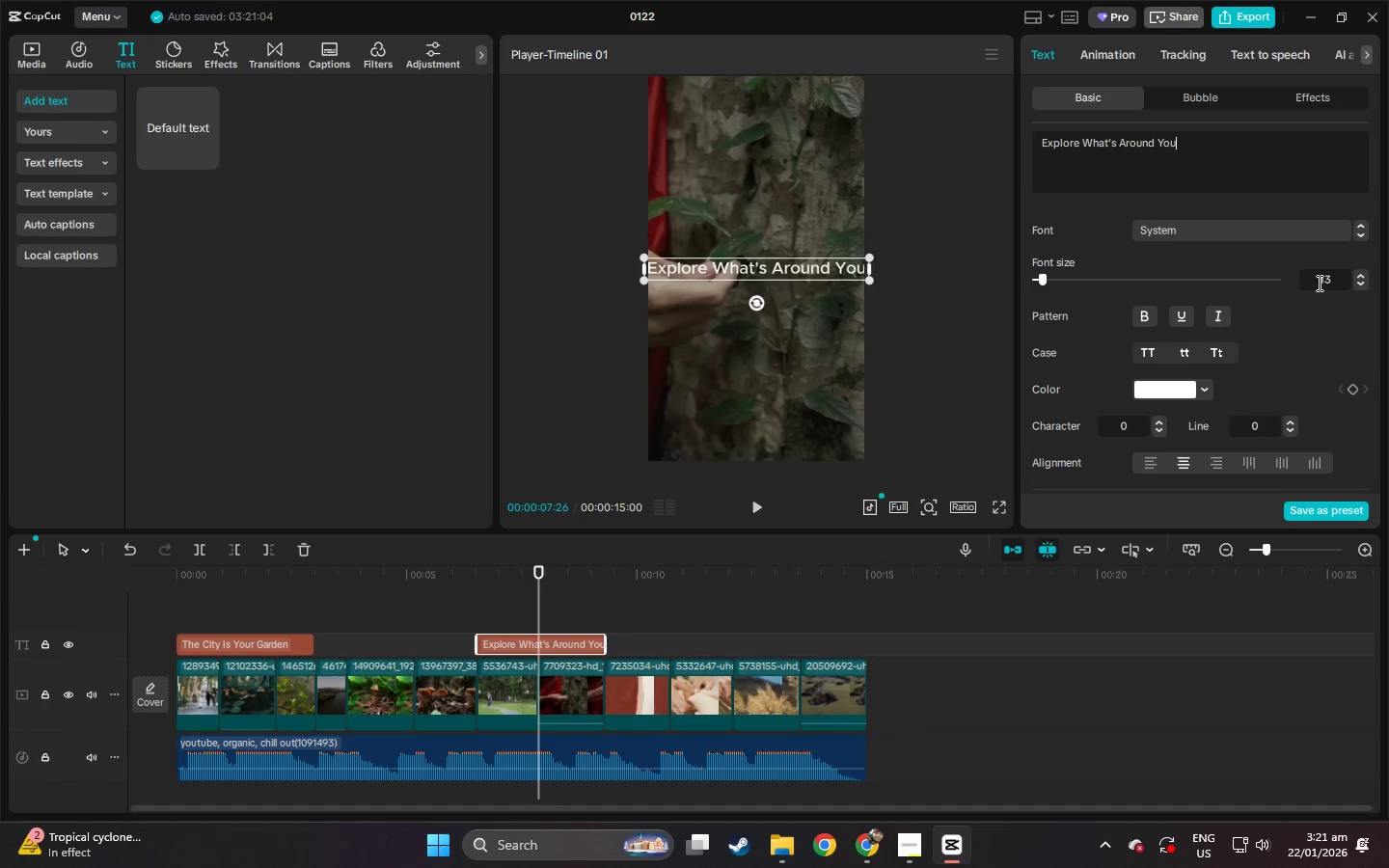 
double_click([1363, 281])
 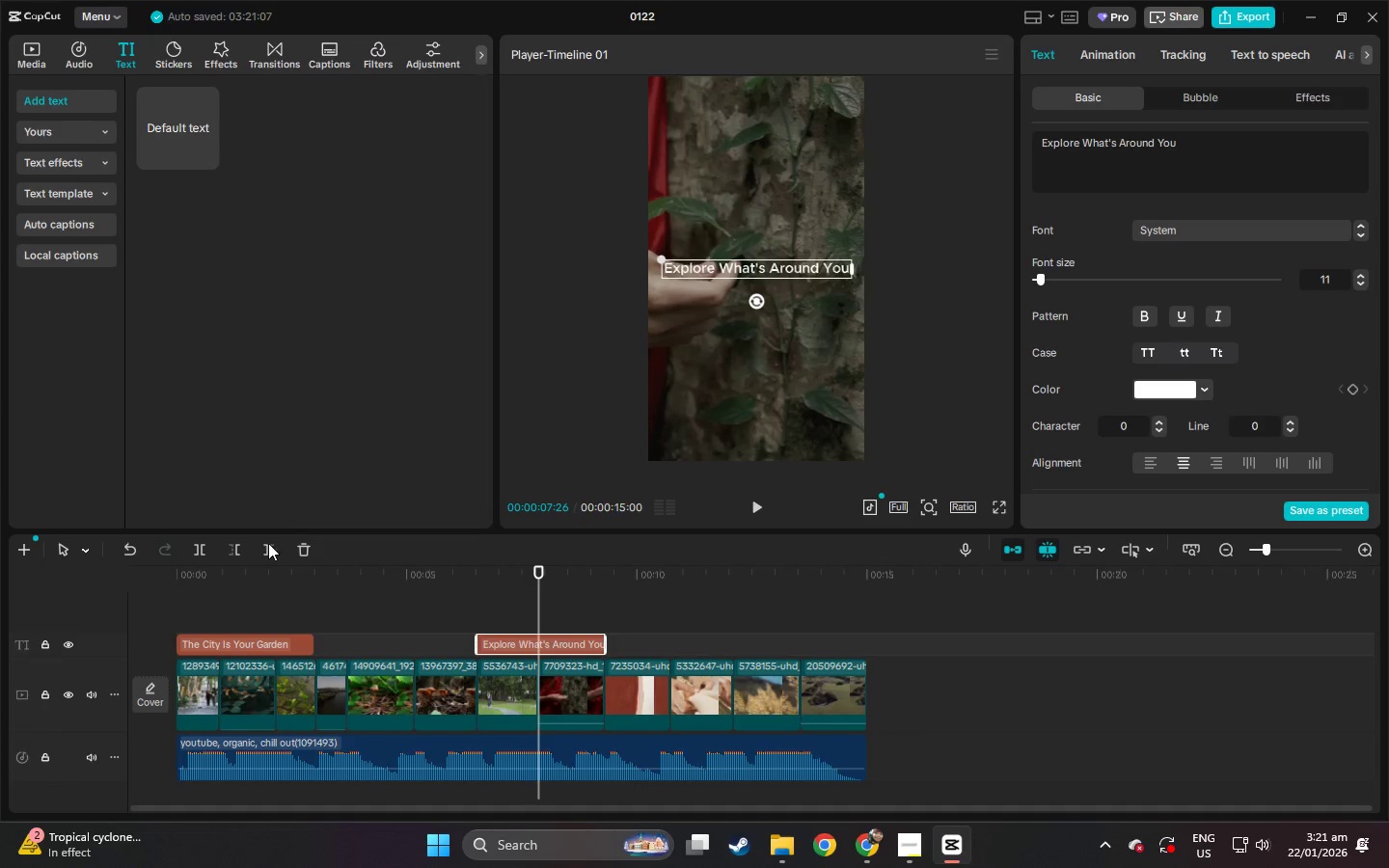 
left_click_drag(start_coordinate=[240, 575], to_coordinate=[167, 579])
 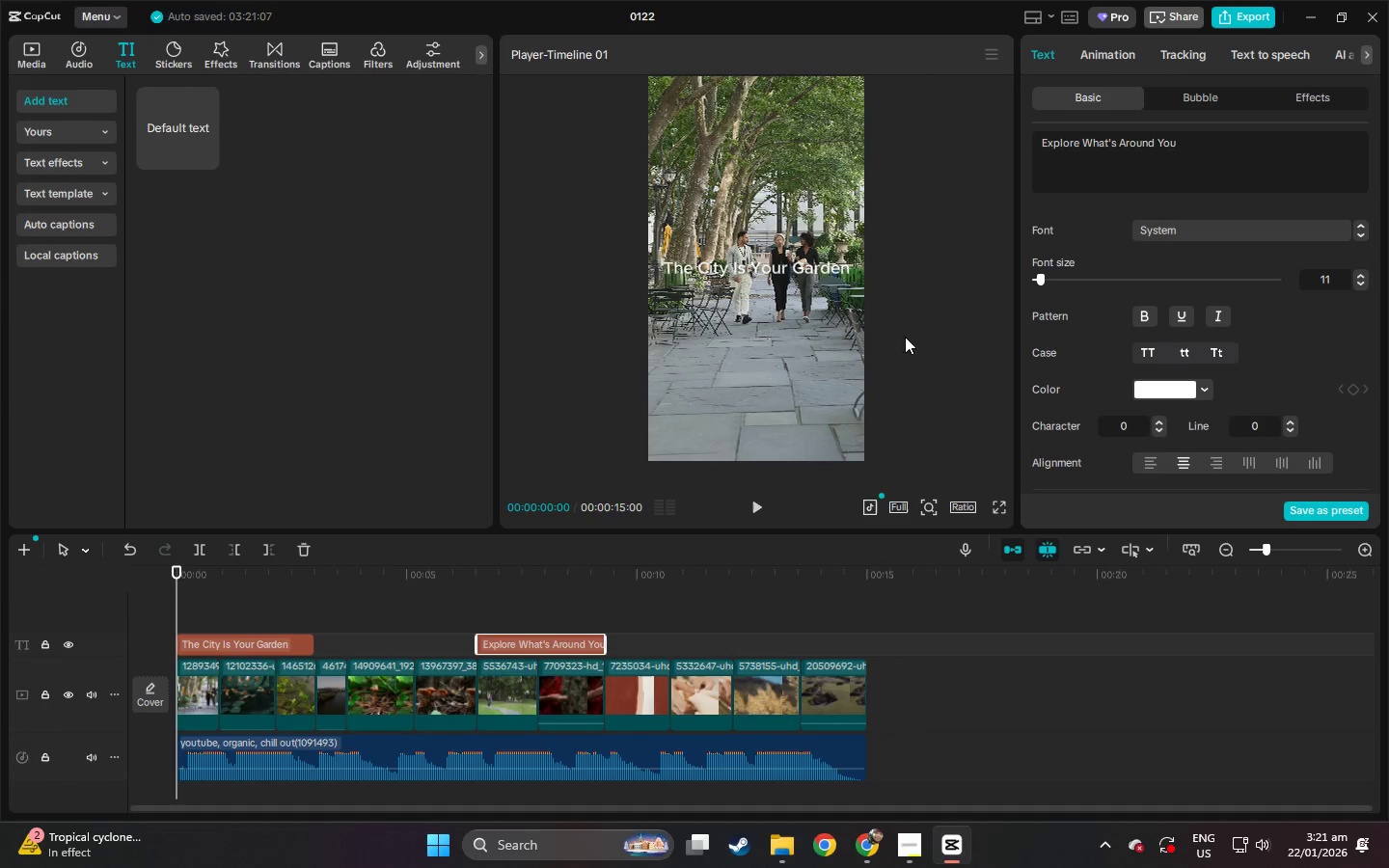 
left_click([831, 263])
 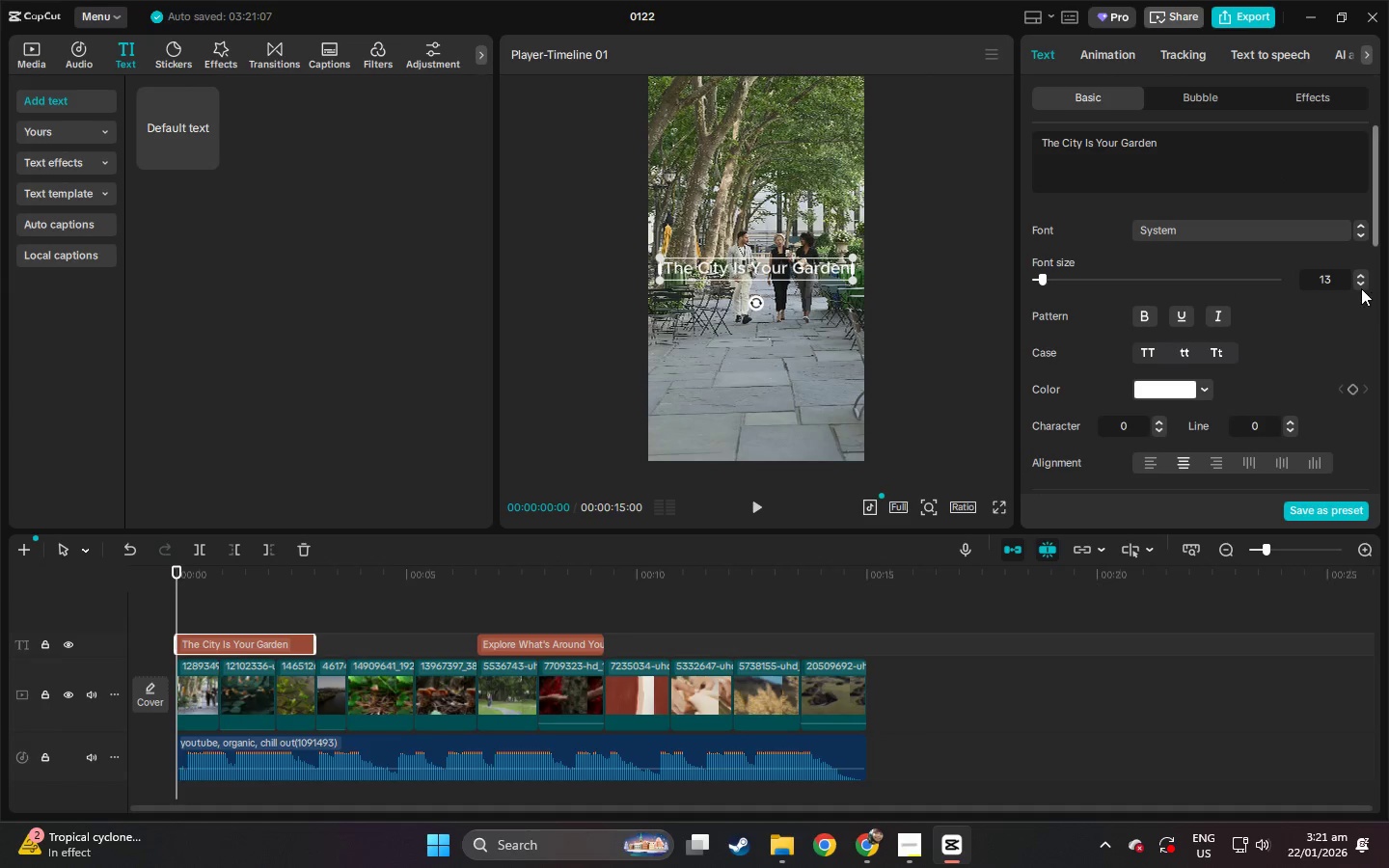 
double_click([1360, 287])
 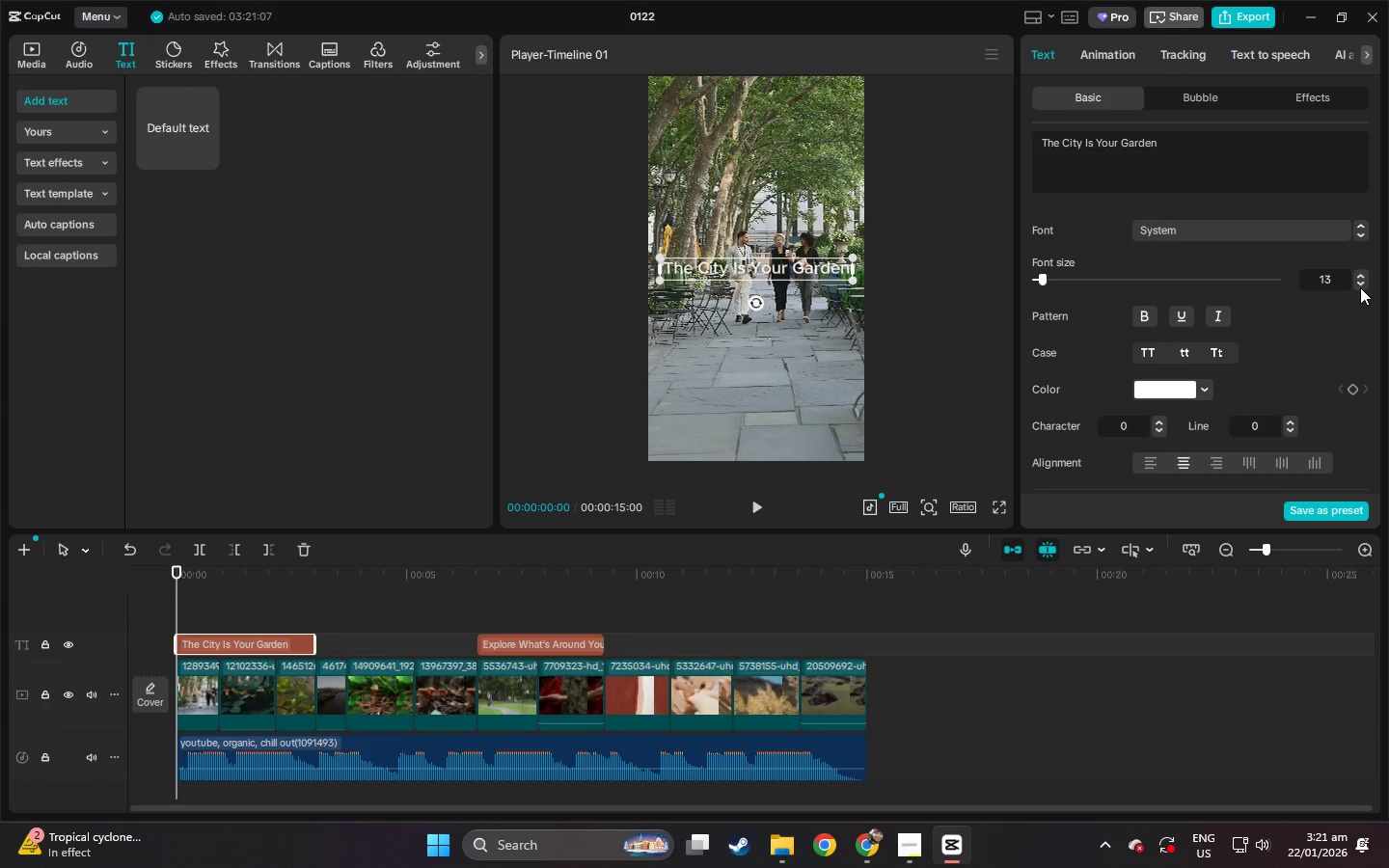 
left_click([1360, 281])
 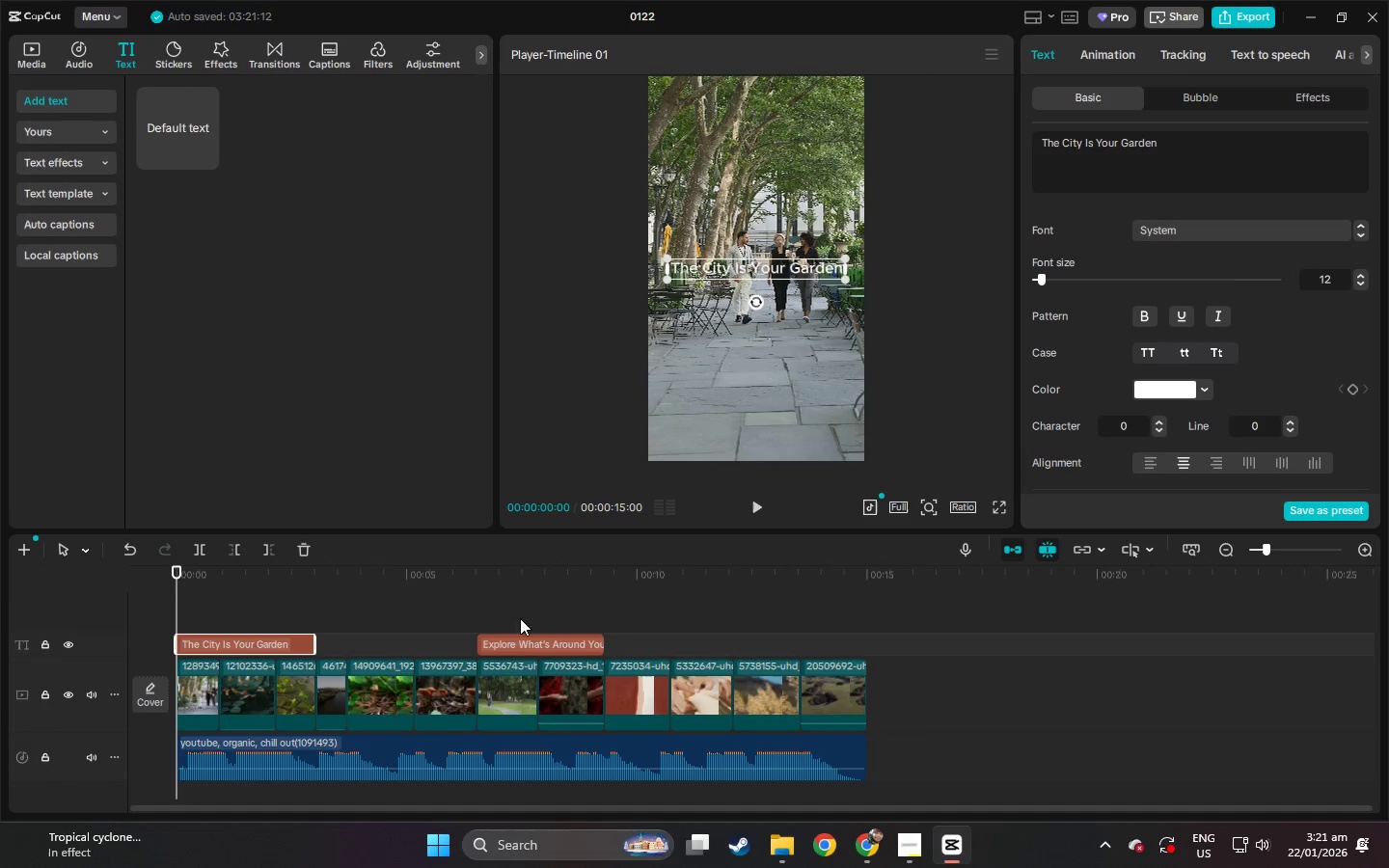 
left_click([521, 642])
 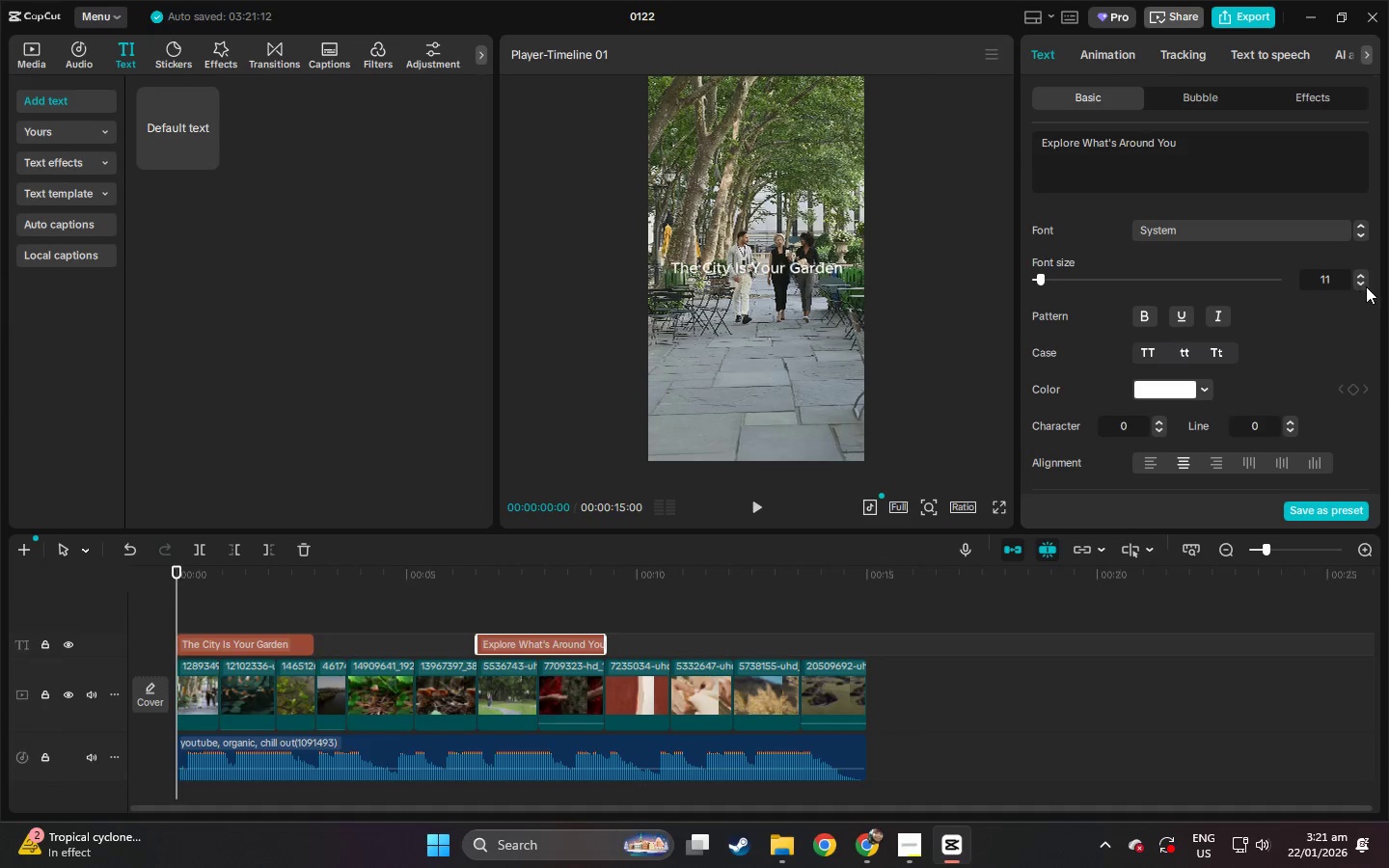 
left_click([1364, 274])
 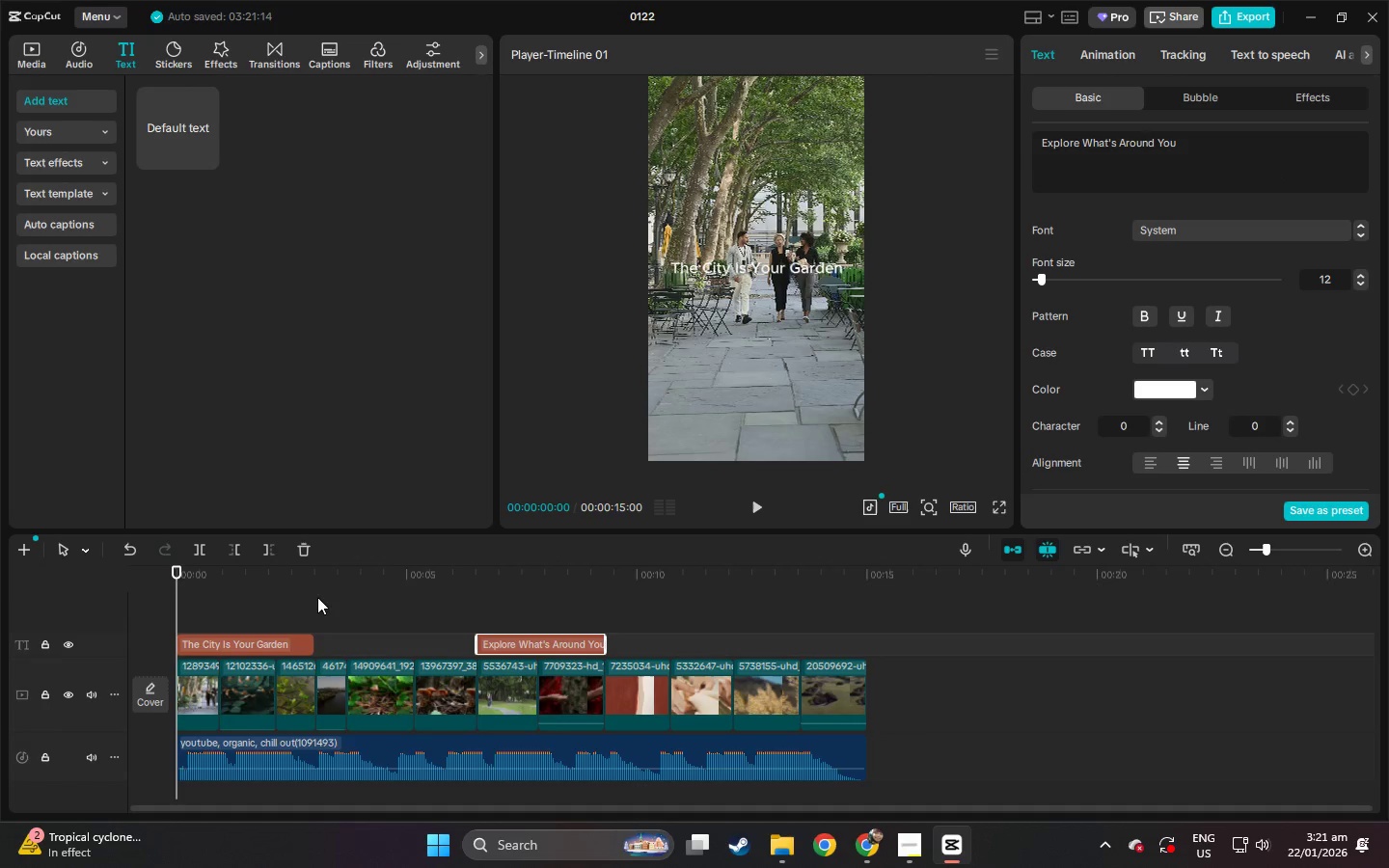 
left_click_drag(start_coordinate=[249, 571], to_coordinate=[155, 574])
 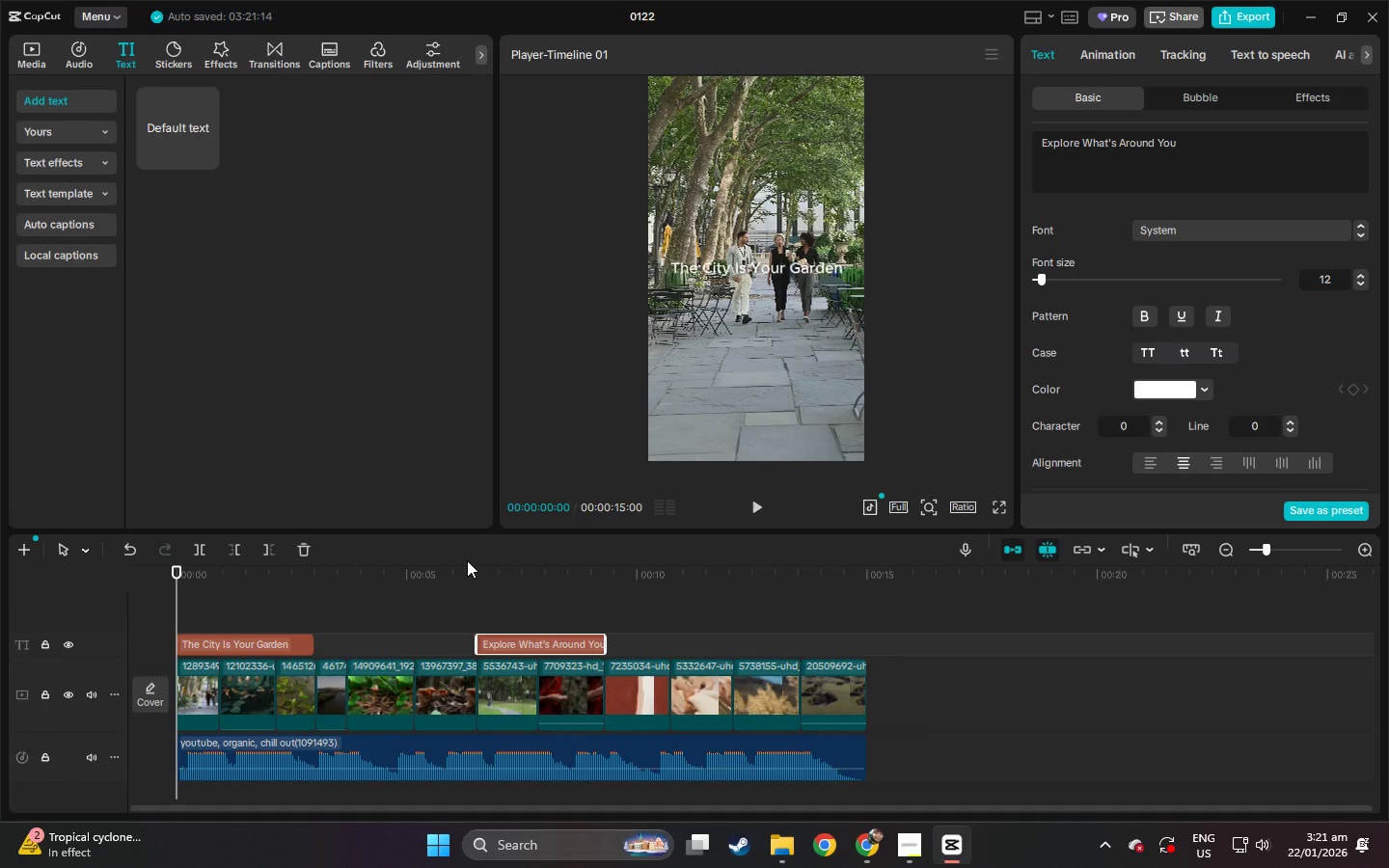 
double_click([415, 571])
 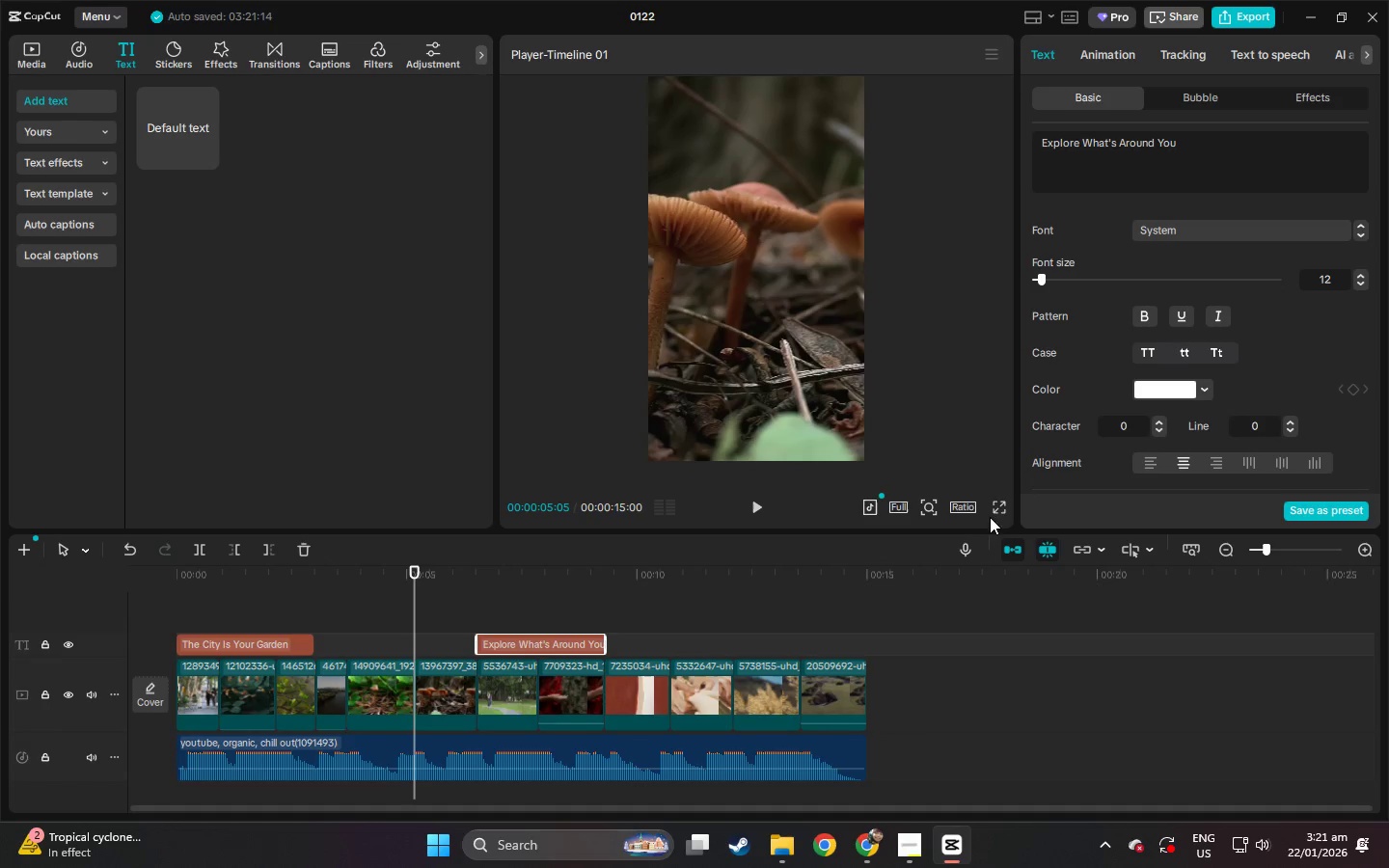 
left_click([1001, 506])
 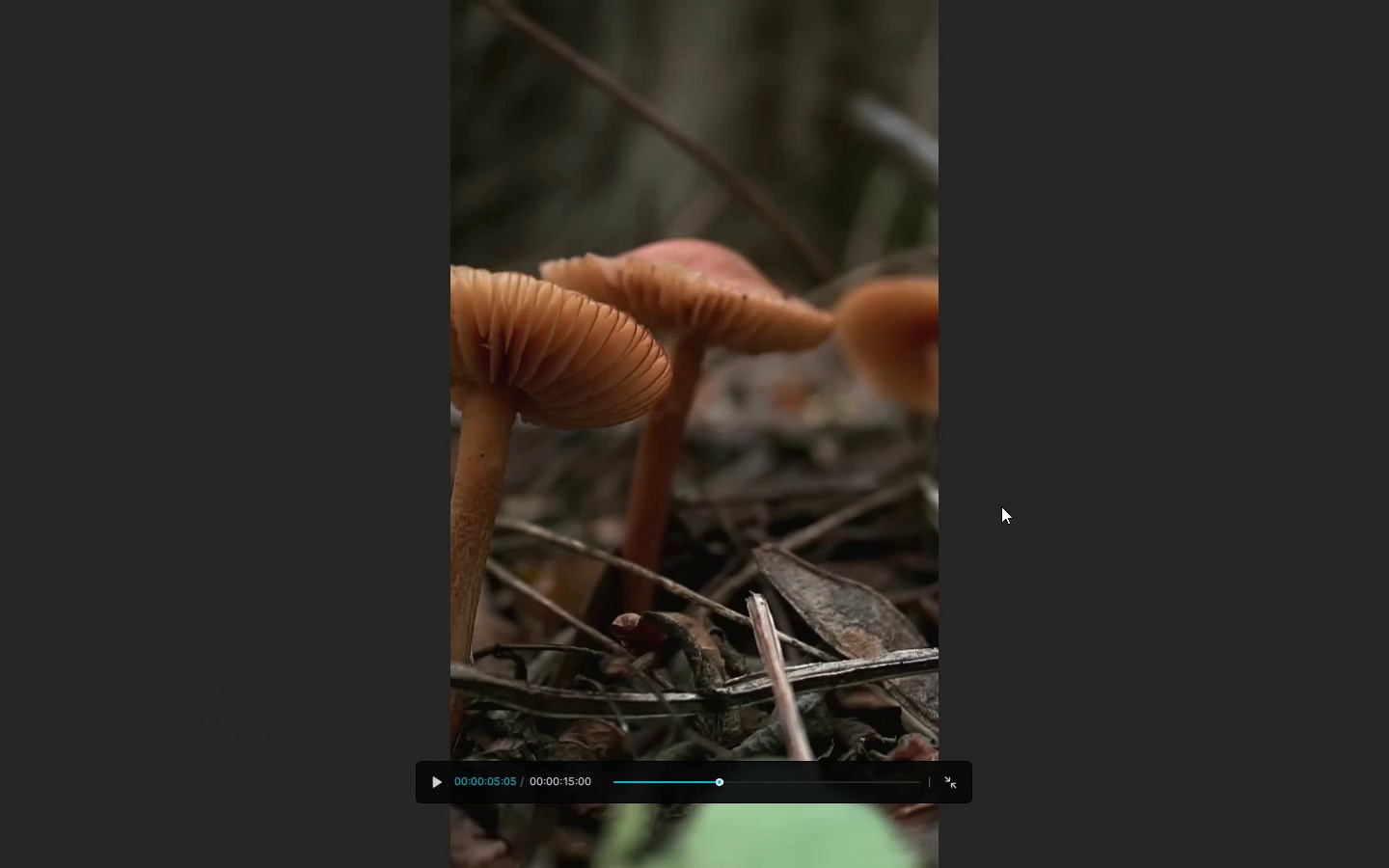 
key(Space)
 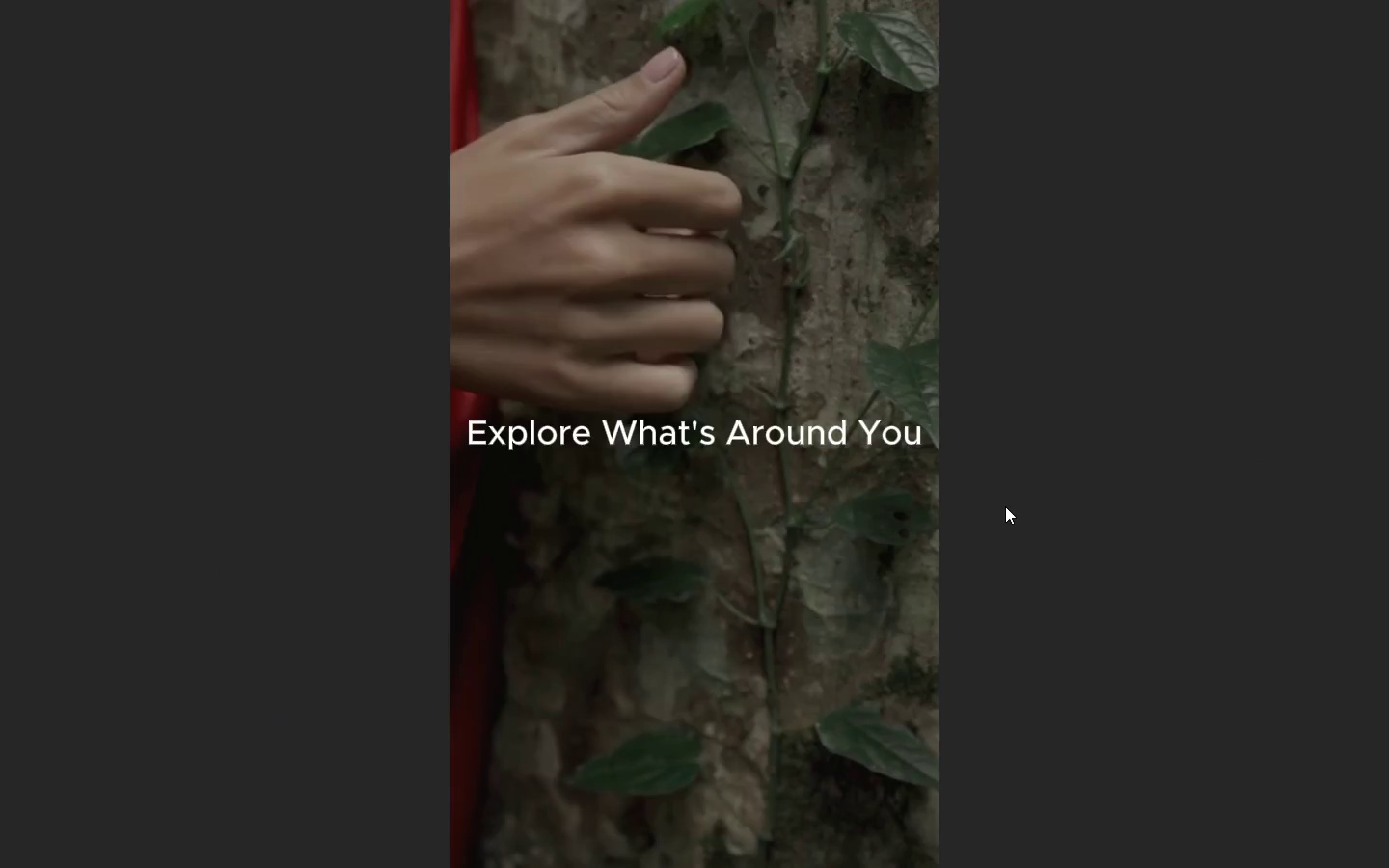 
key(Space)
 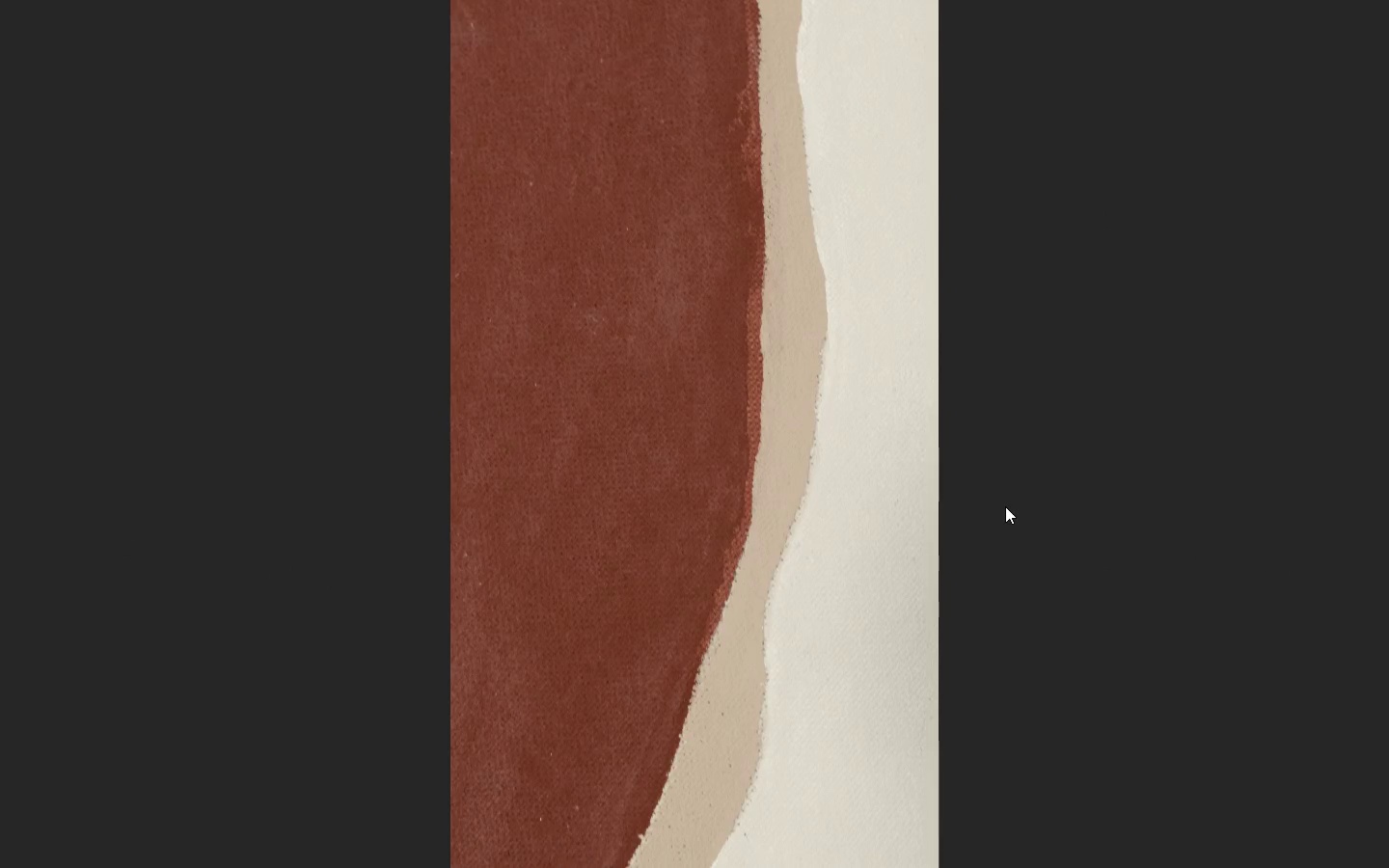 
key(Alt+AltLeft)
 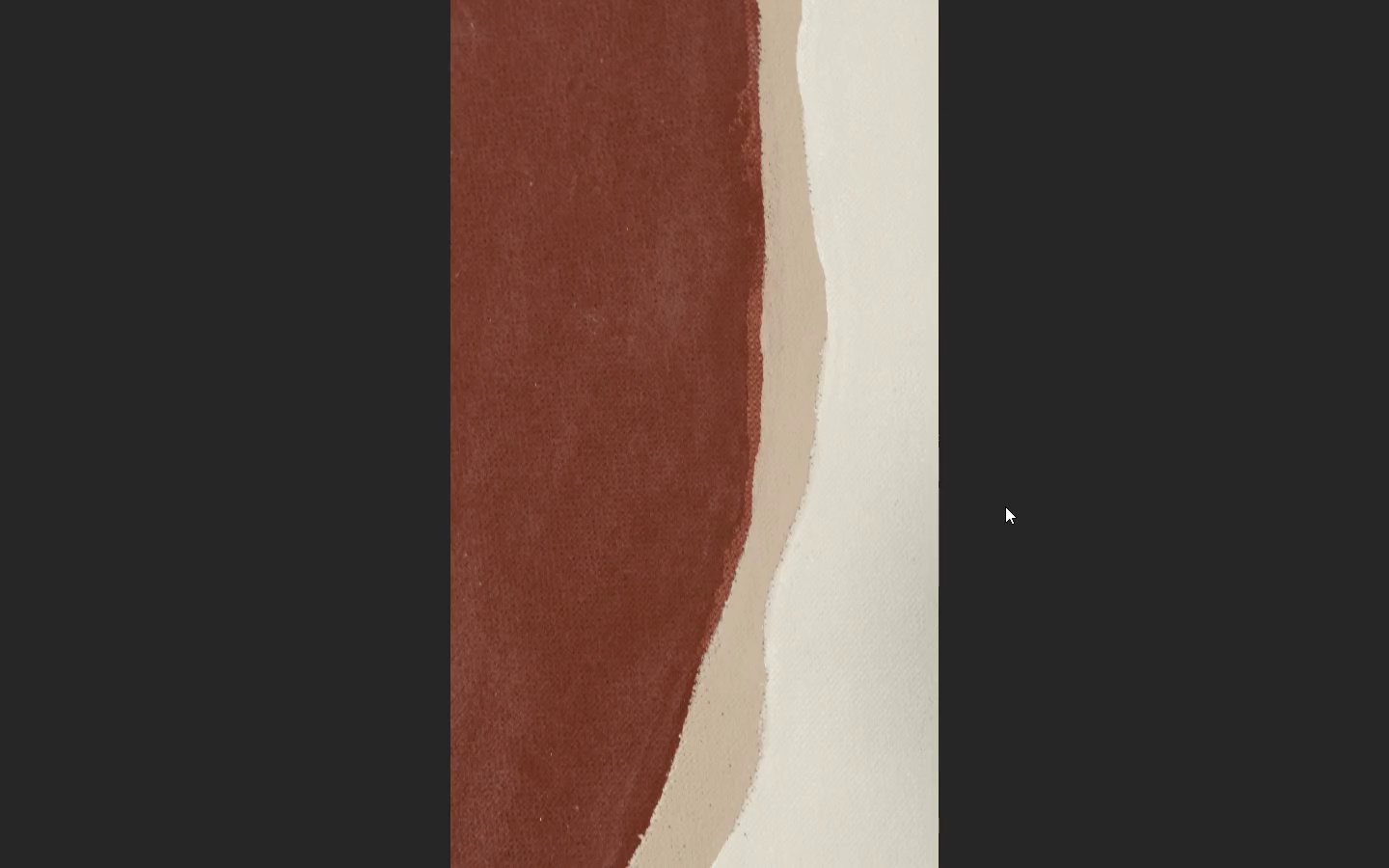 
key(Alt+Tab)
 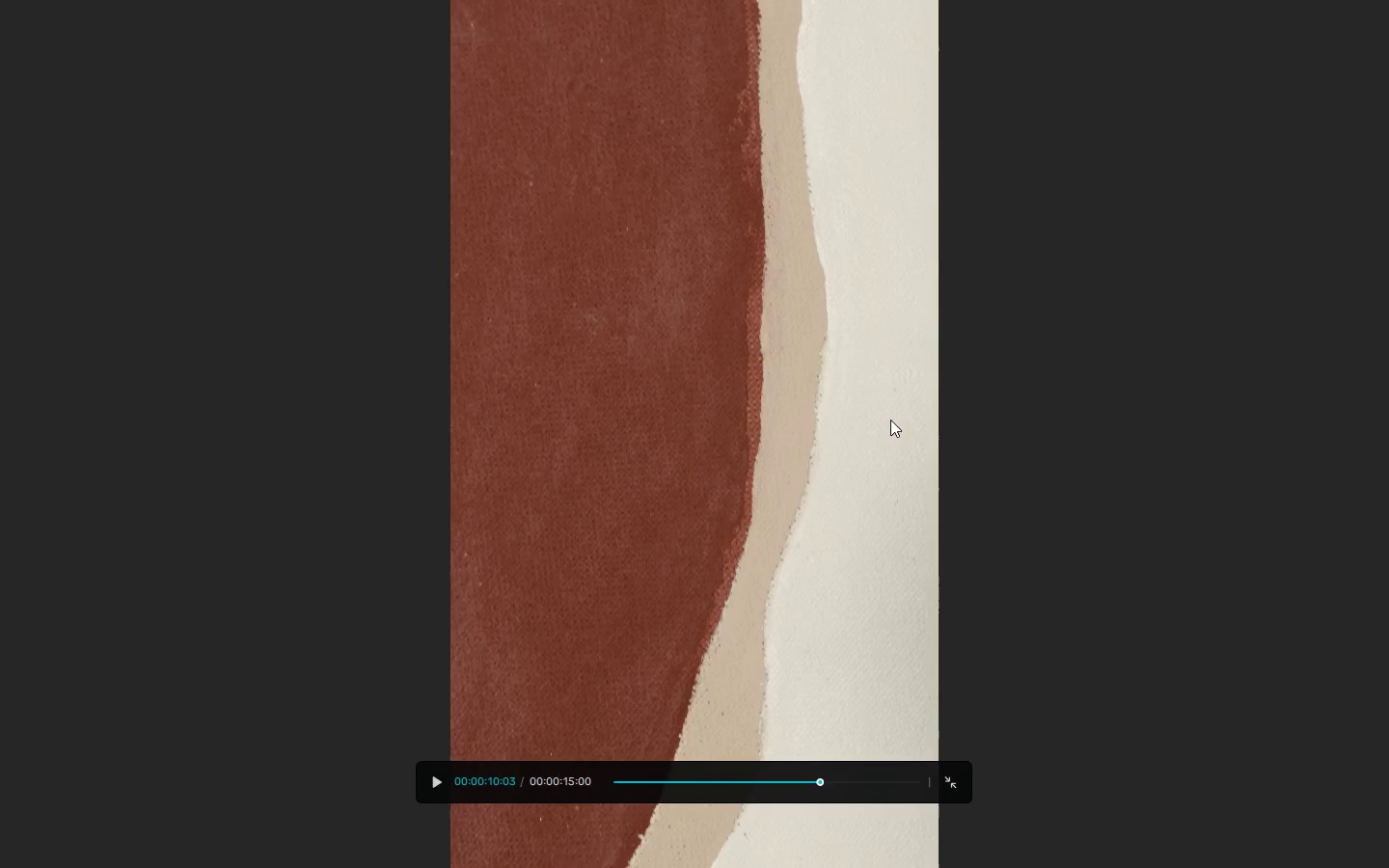 
key(Escape)
 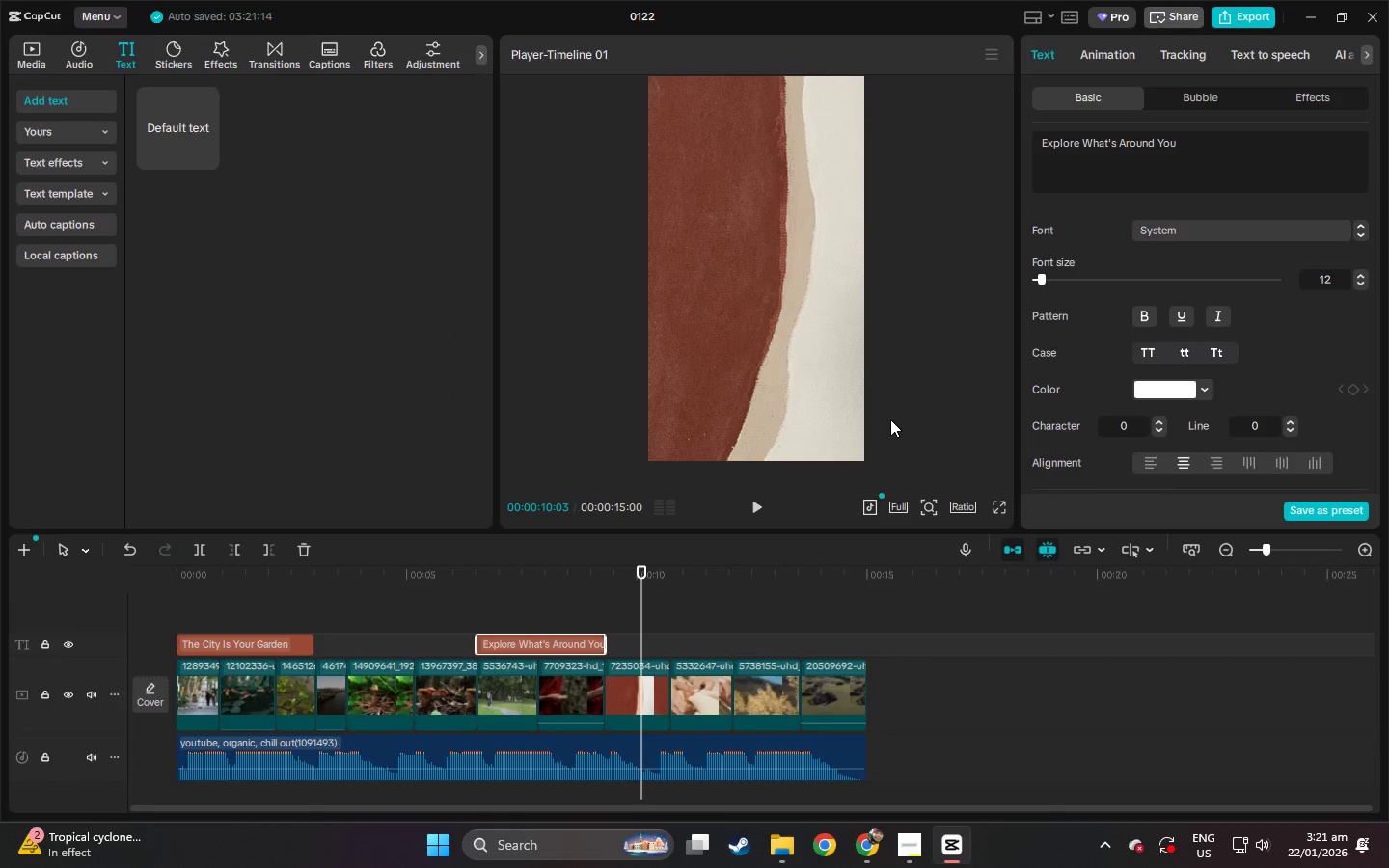 
key(Alt+AltLeft)
 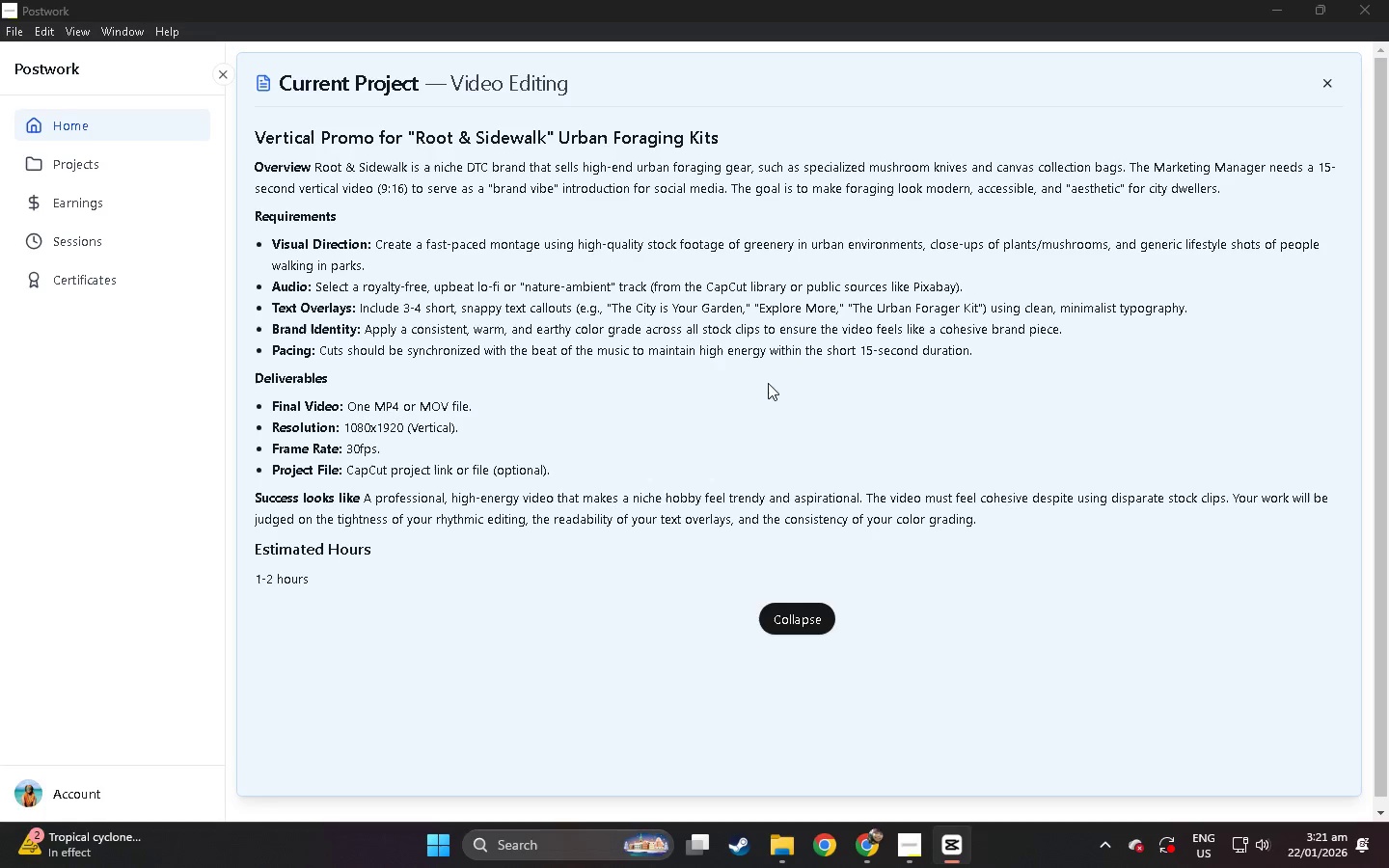 
key(Alt+Tab)